 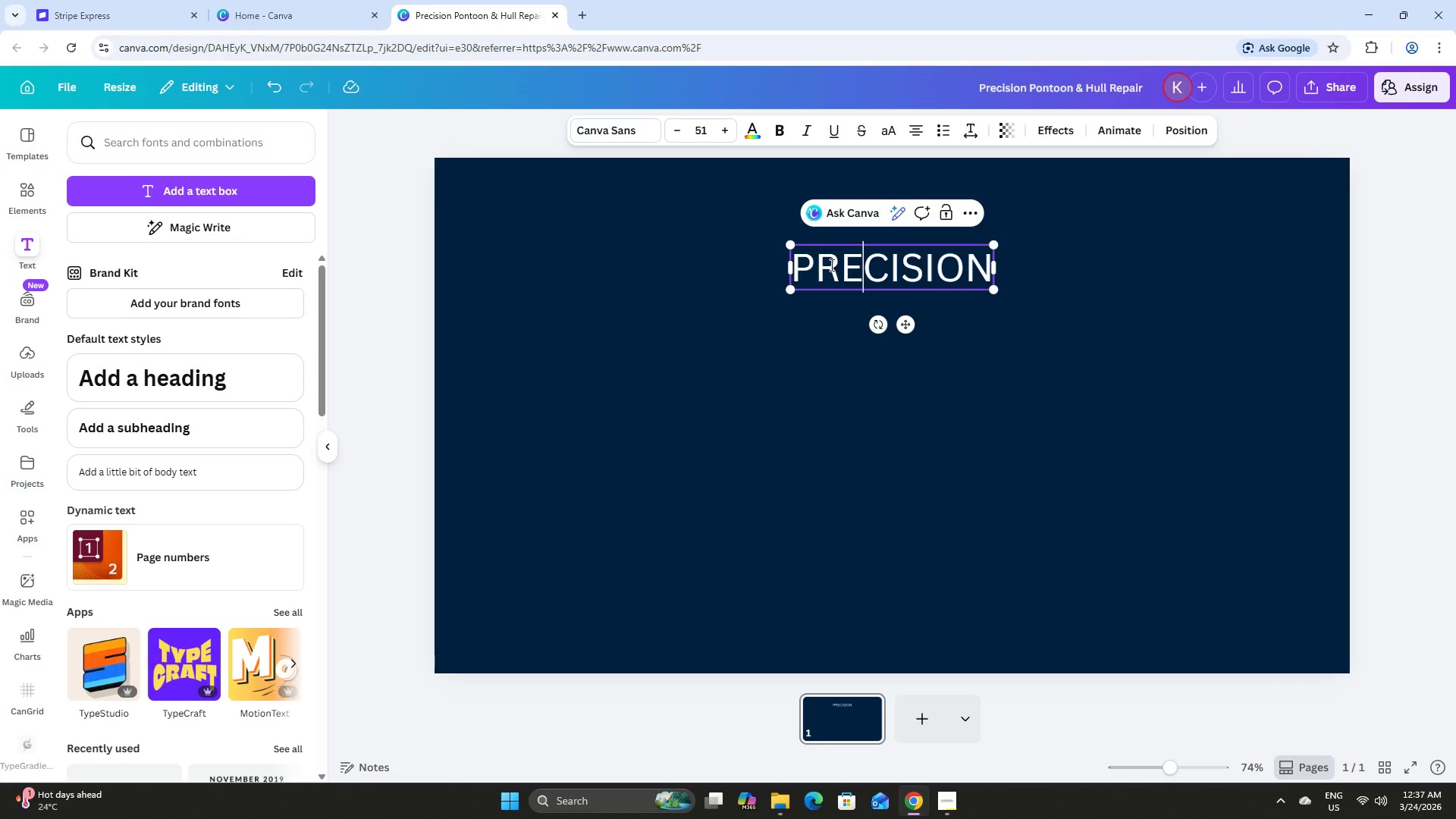 
double_click([883, 288])
 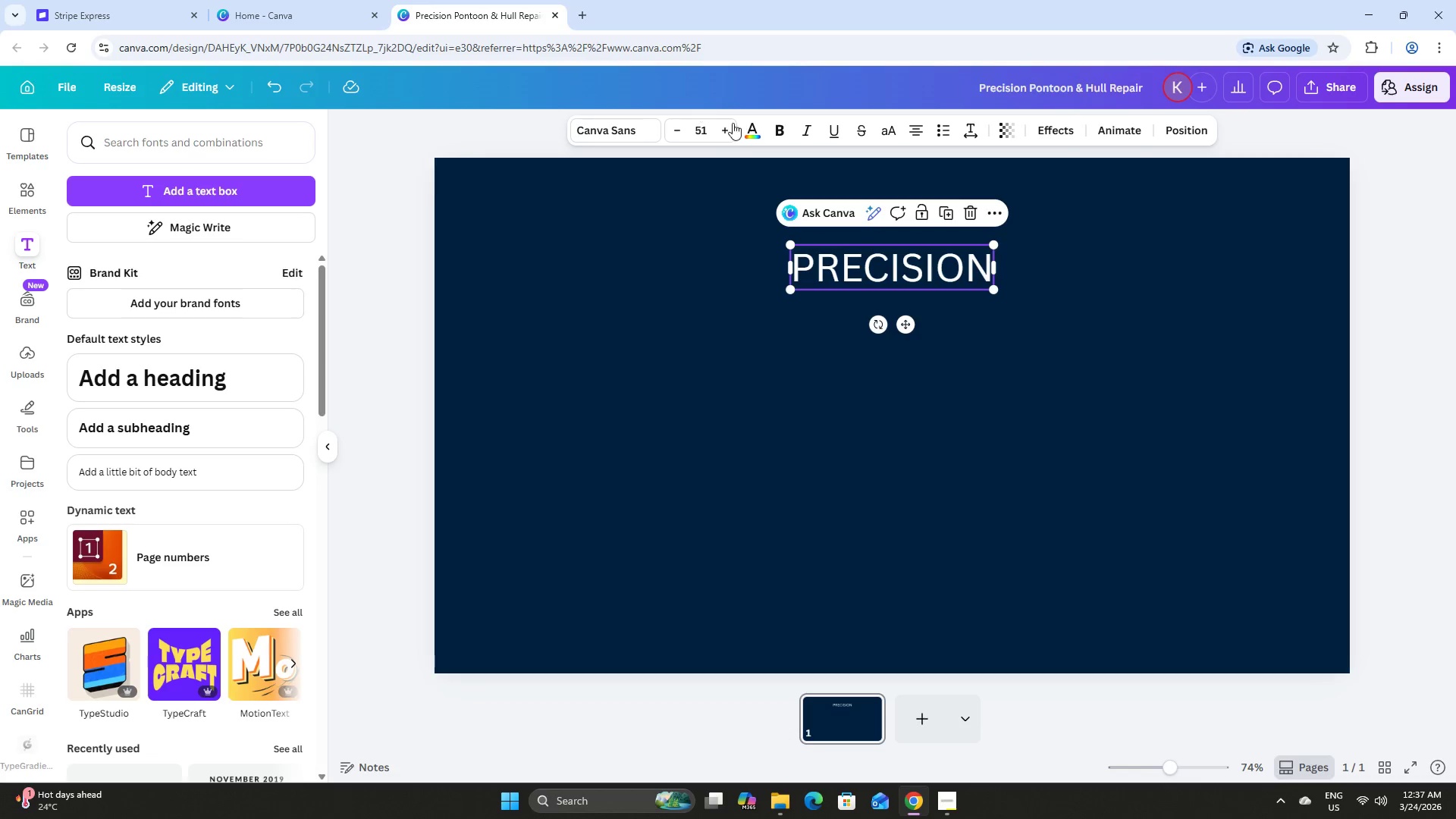 
left_click([747, 128])
 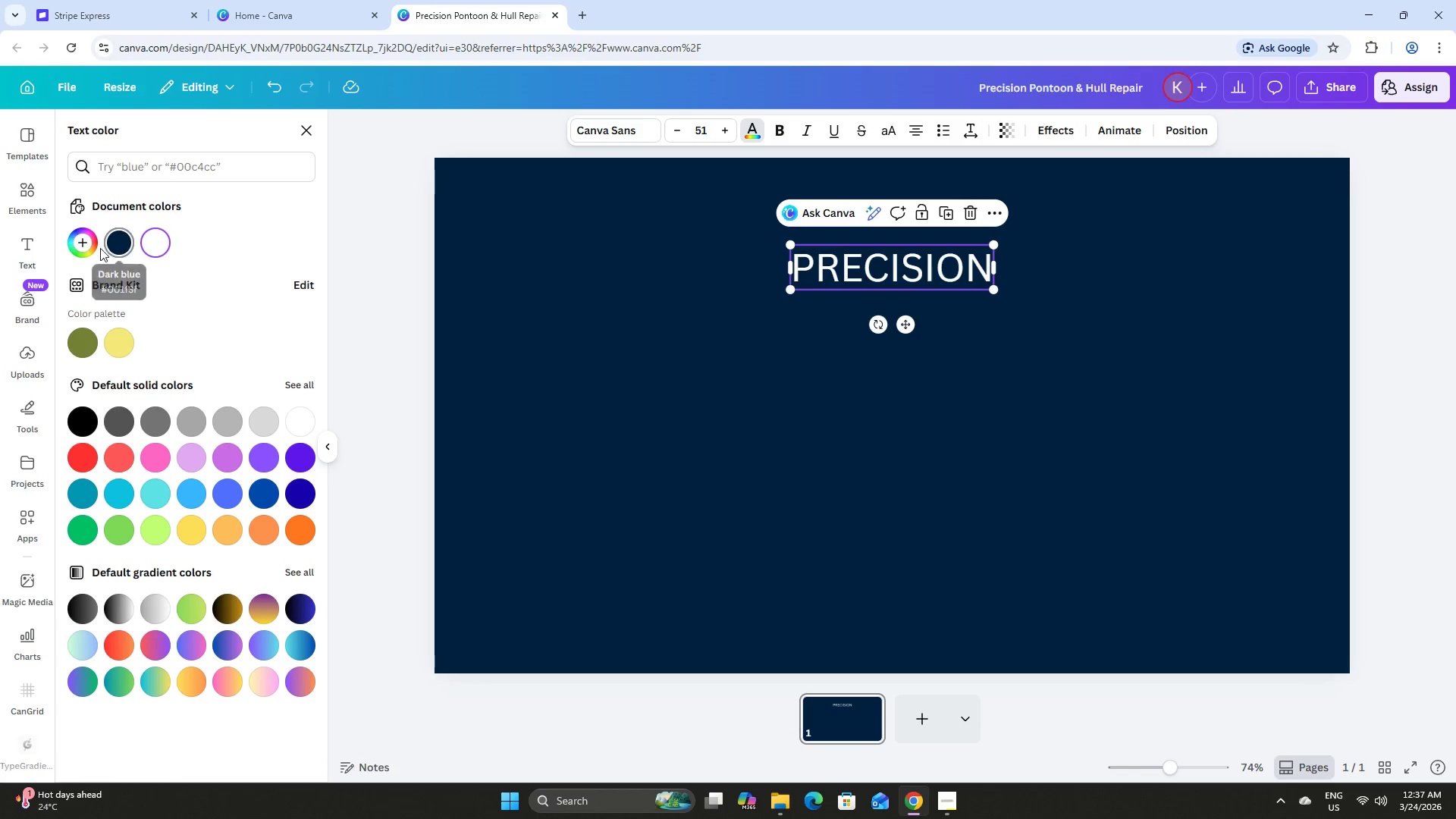 
left_click([82, 242])
 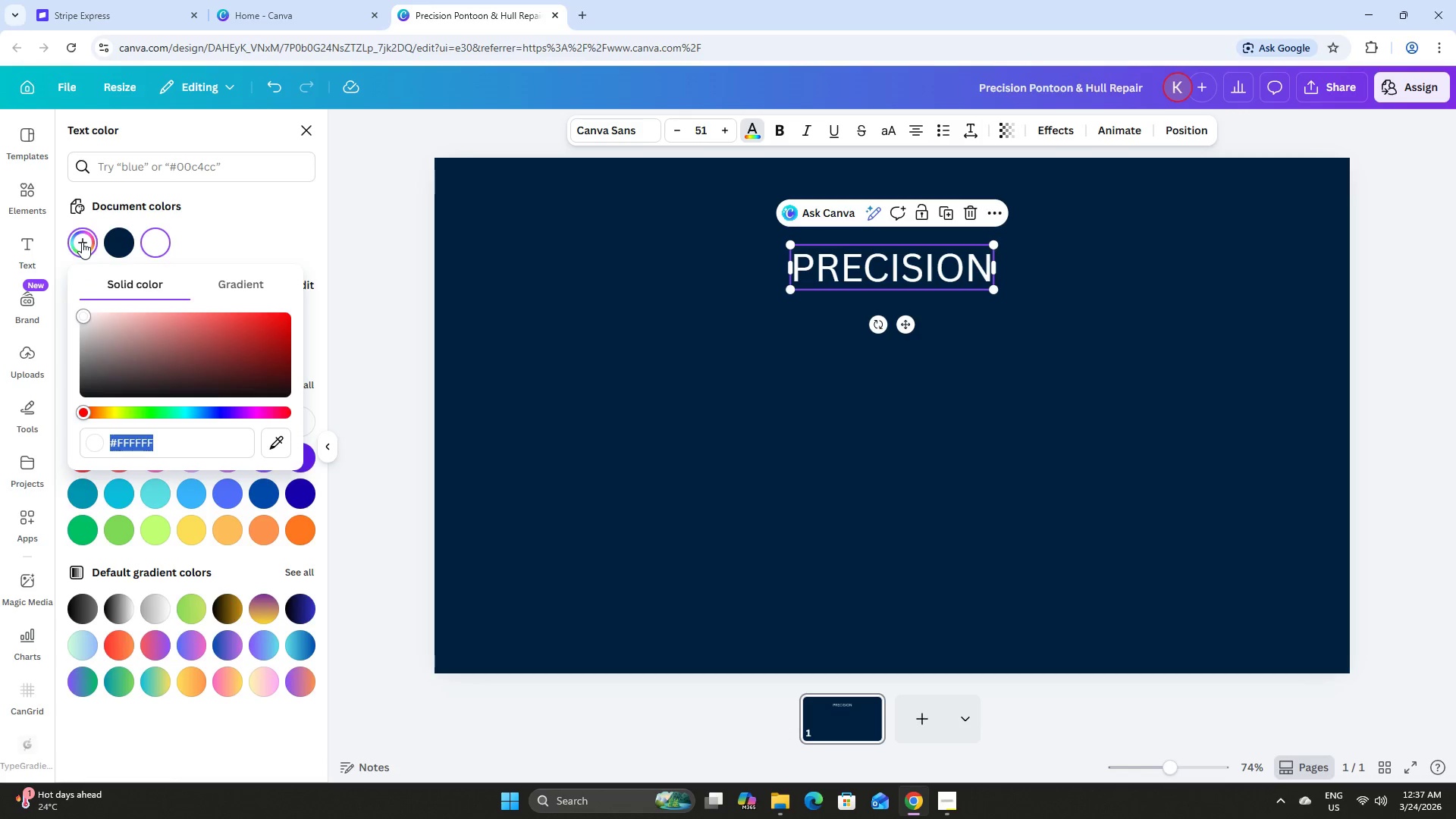 
key(Control+V)
 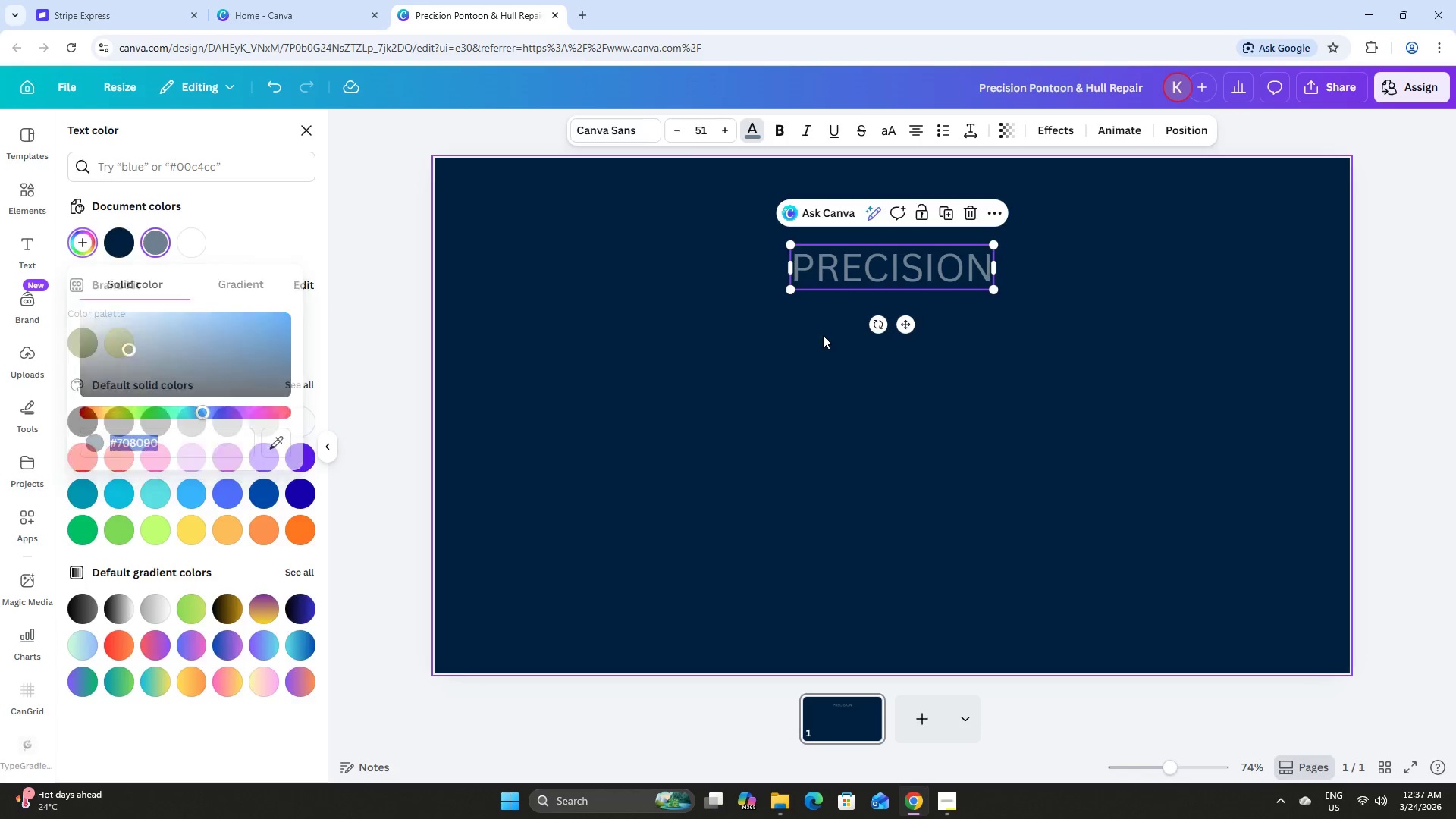 
double_click([882, 259])
 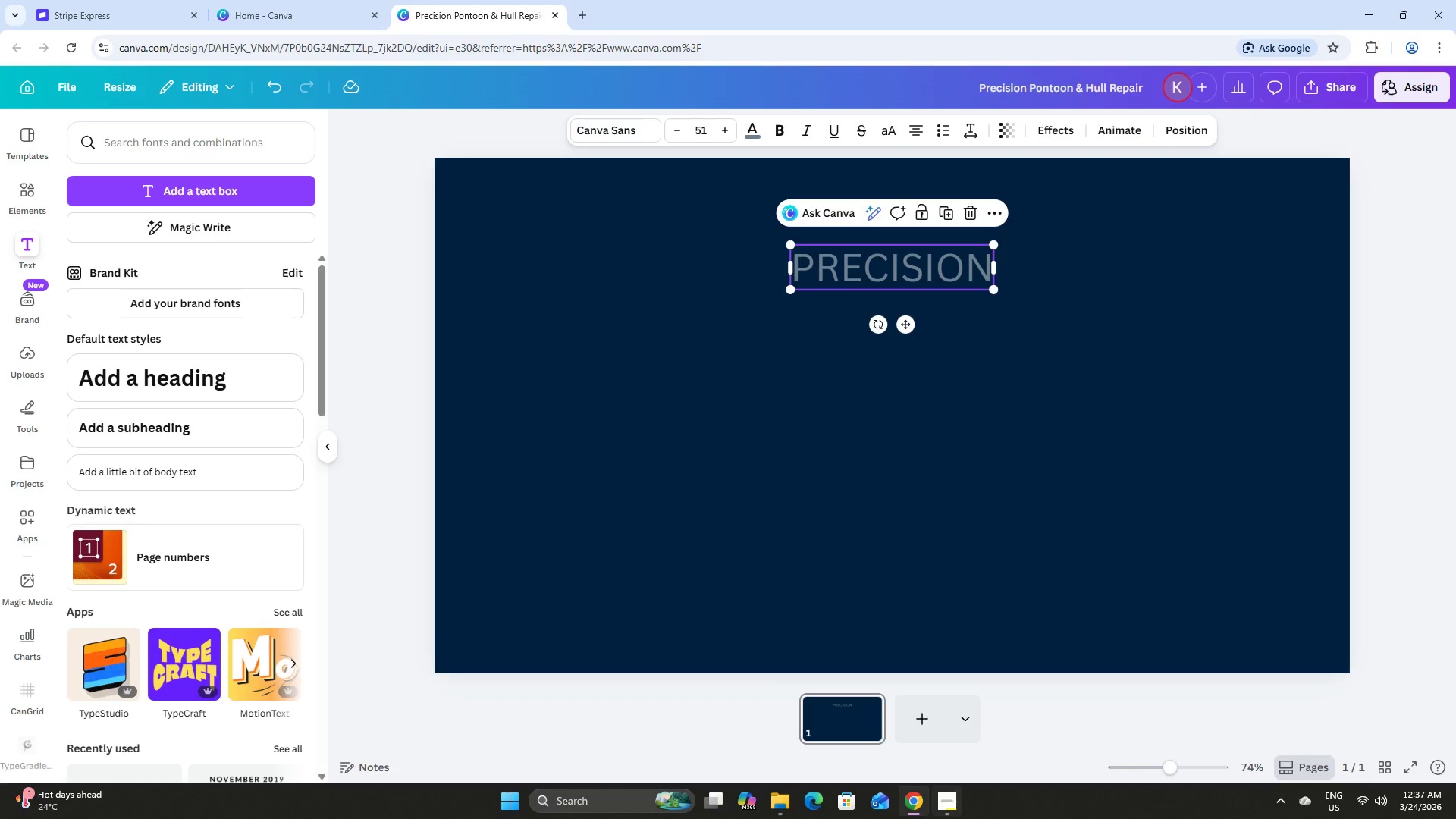 
left_click([952, 816])